 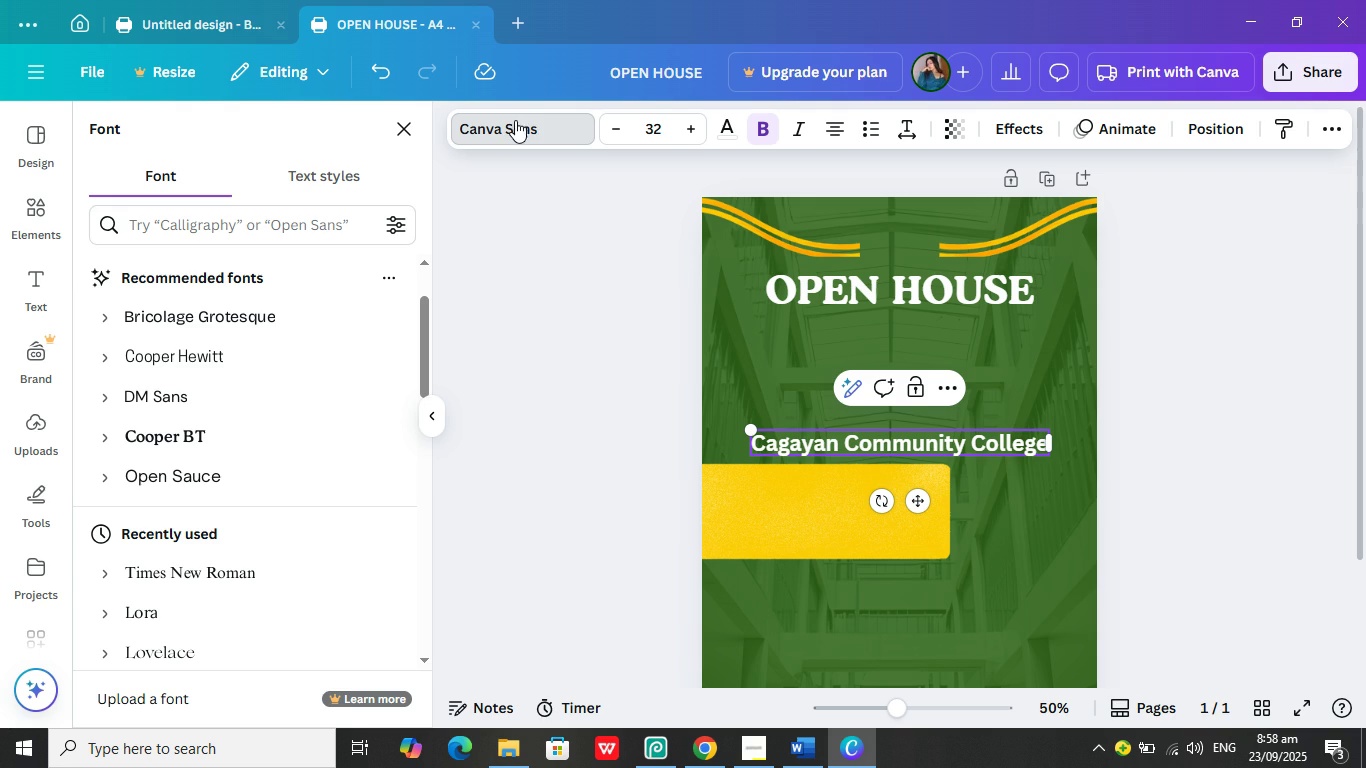 
scroll: coordinate [231, 411], scroll_direction: down, amount: 3.0
 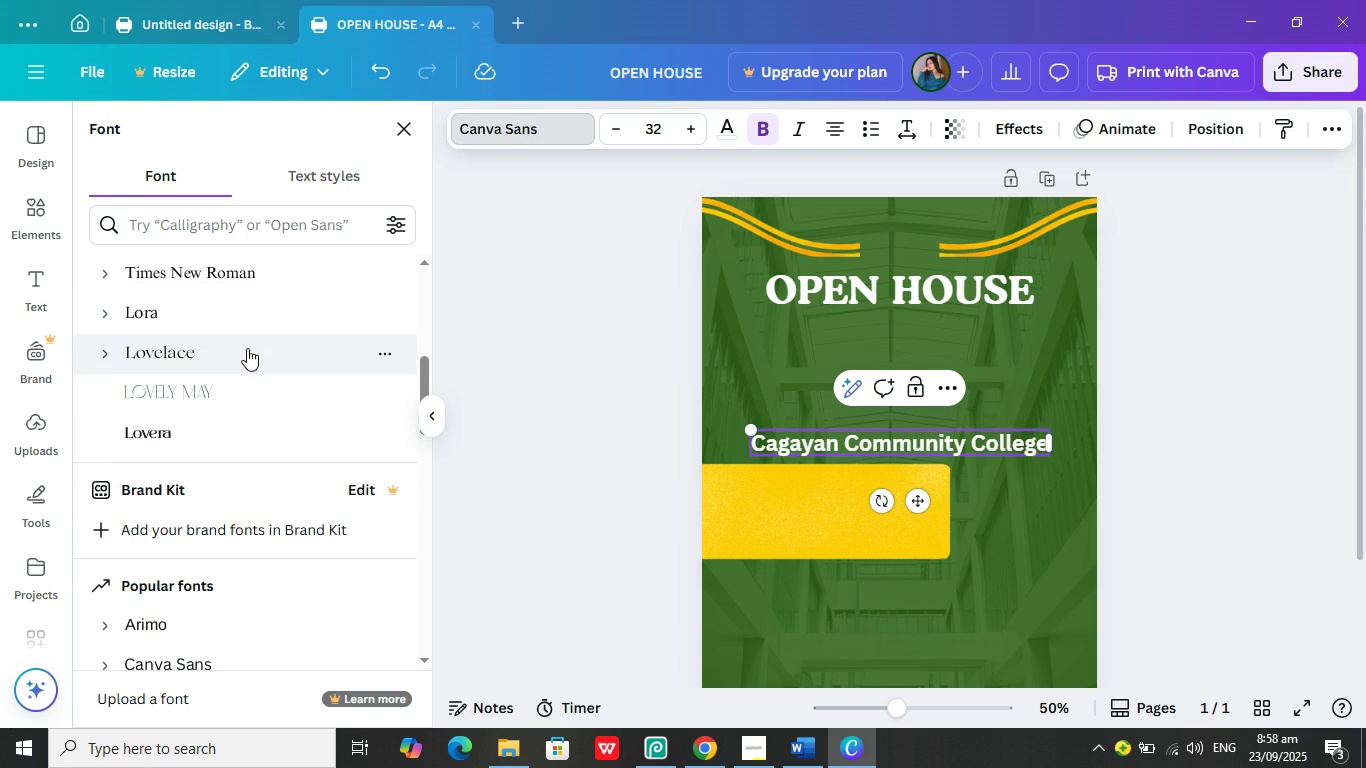 
scroll: coordinate [247, 348], scroll_direction: up, amount: 1.0
 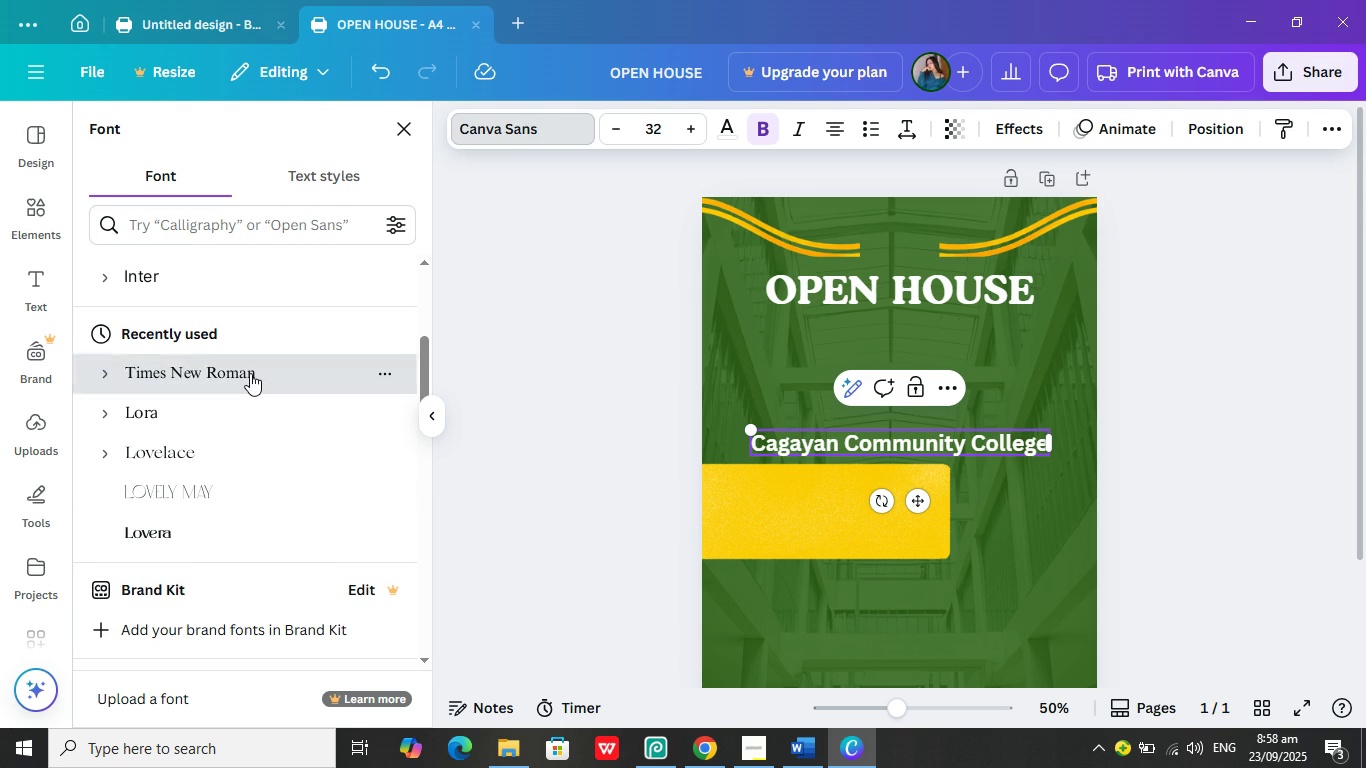 
left_click([250, 373])
 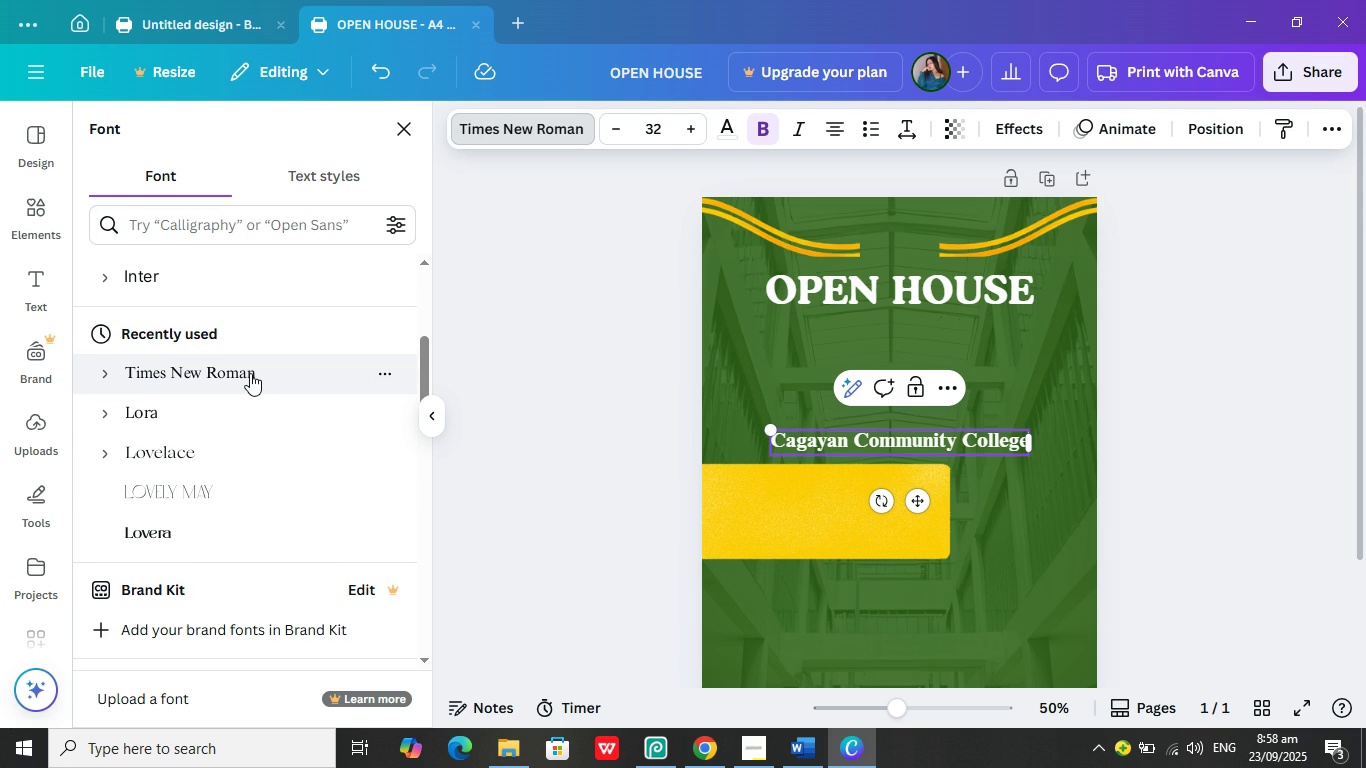 
left_click([239, 415])
 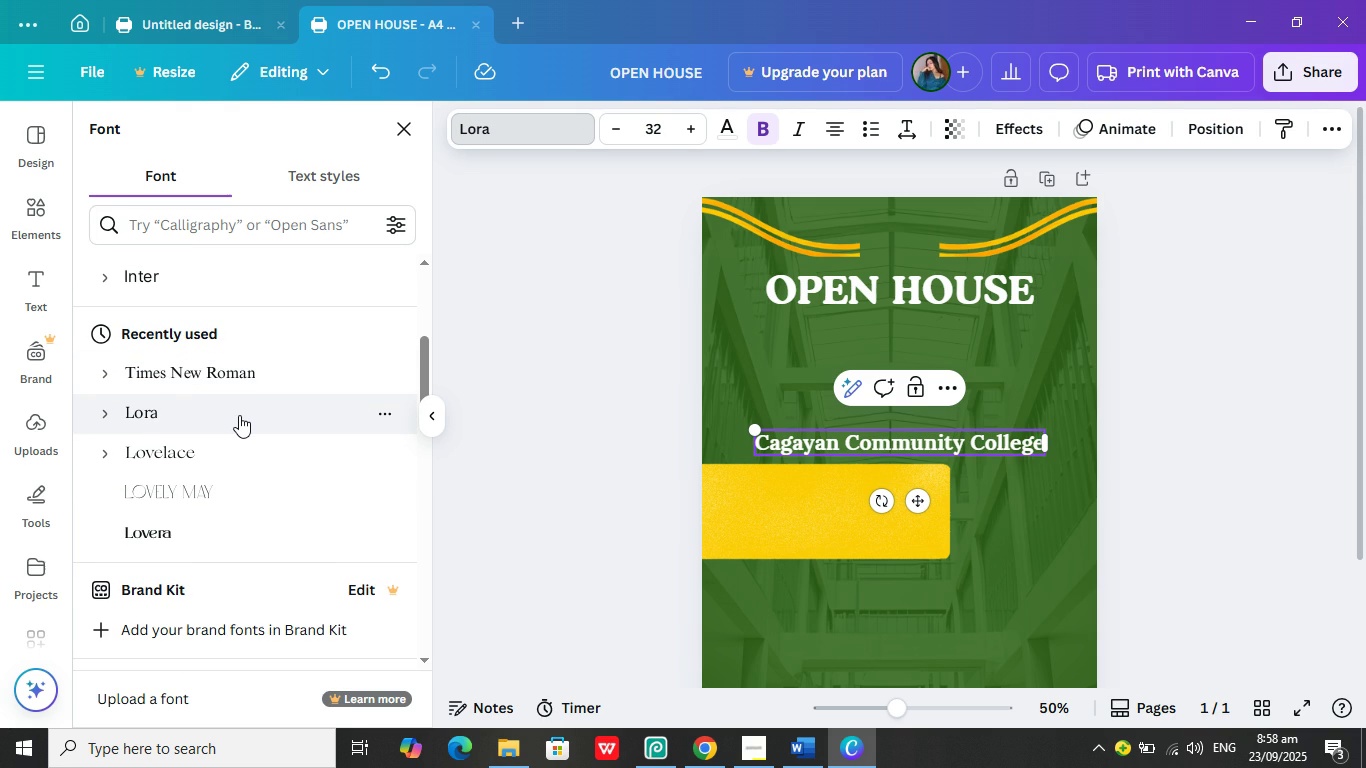 
left_click([239, 452])